 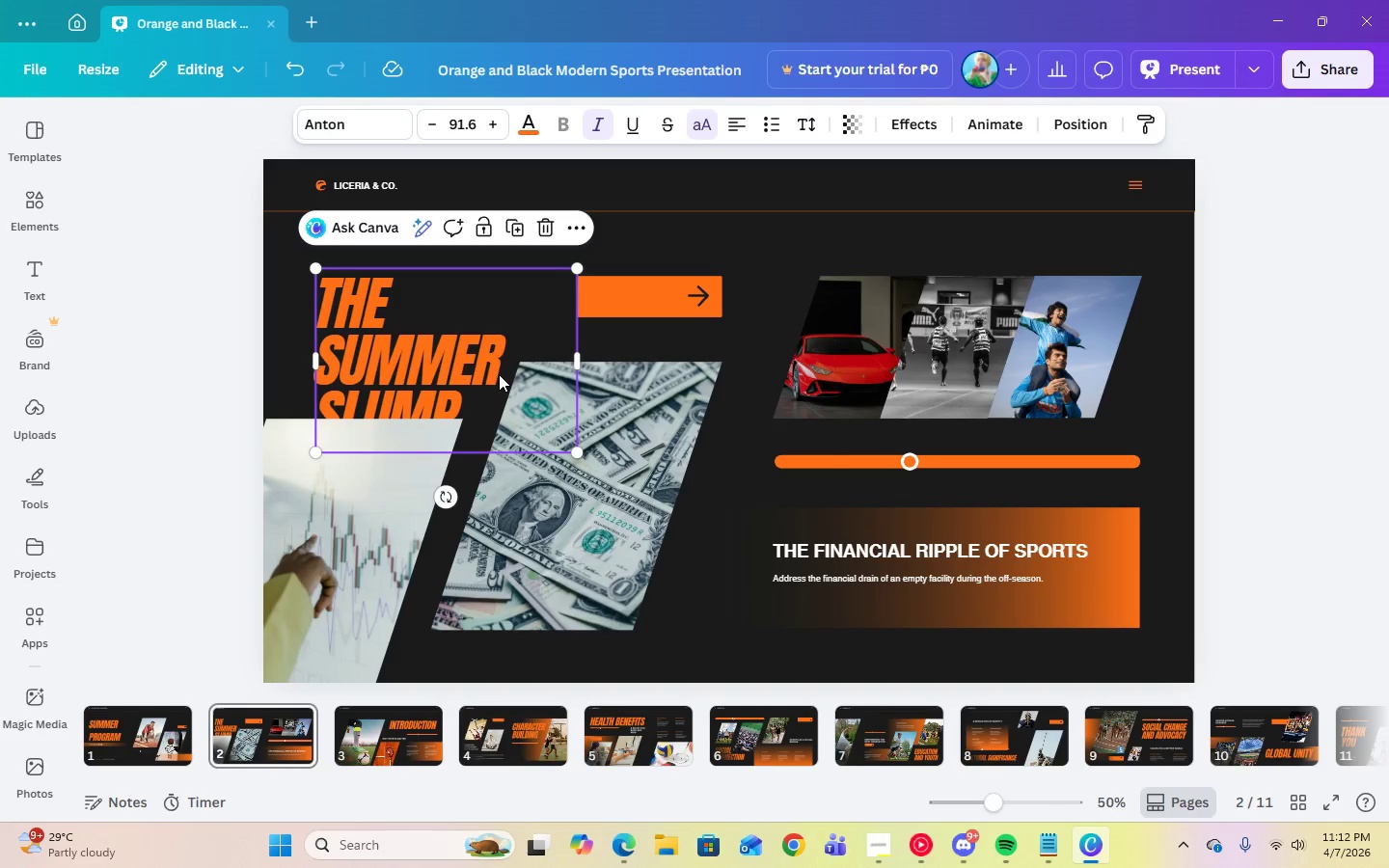 
left_click_drag(start_coordinate=[409, 367], to_coordinate=[412, 333])
 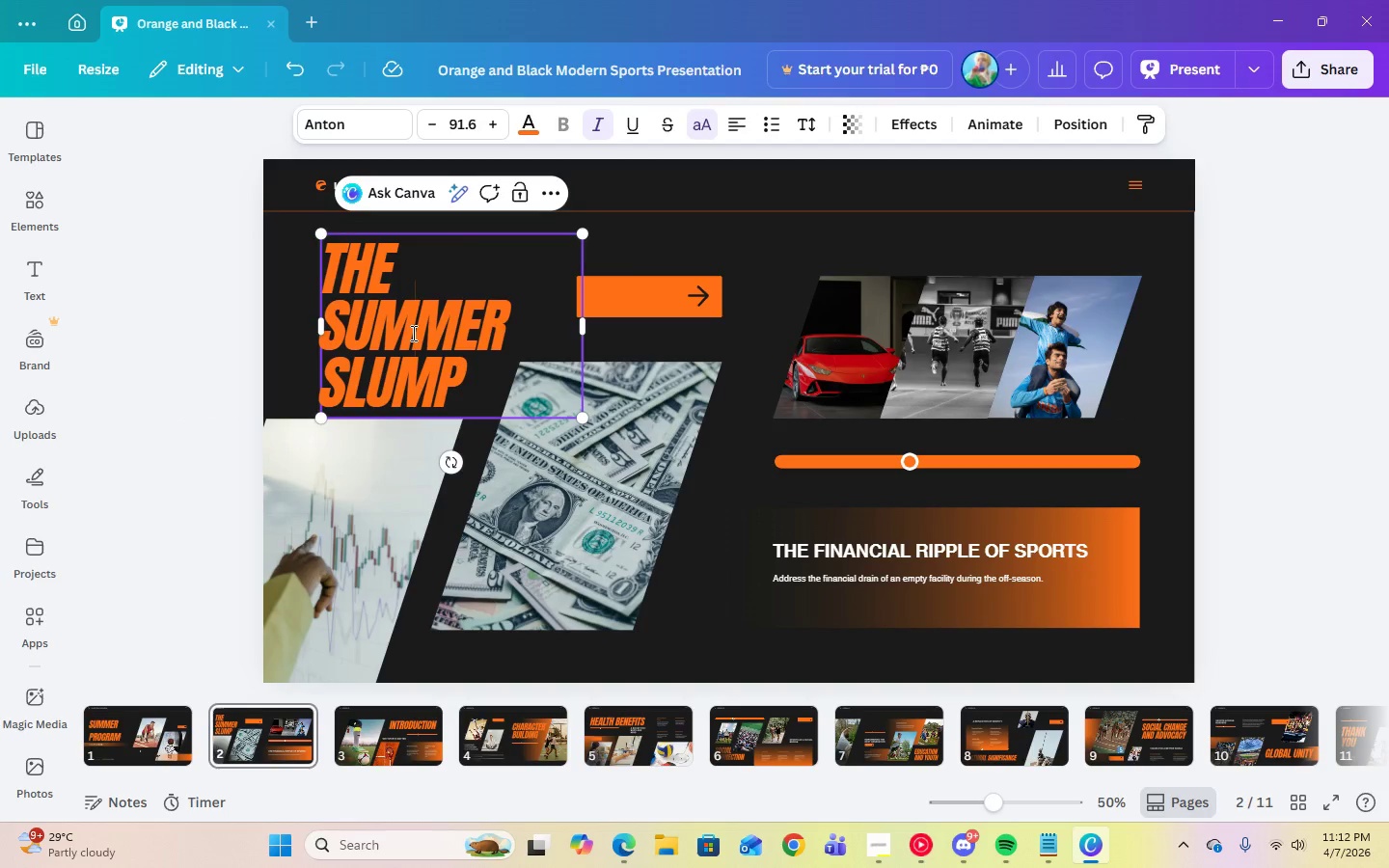 
double_click([412, 333])
 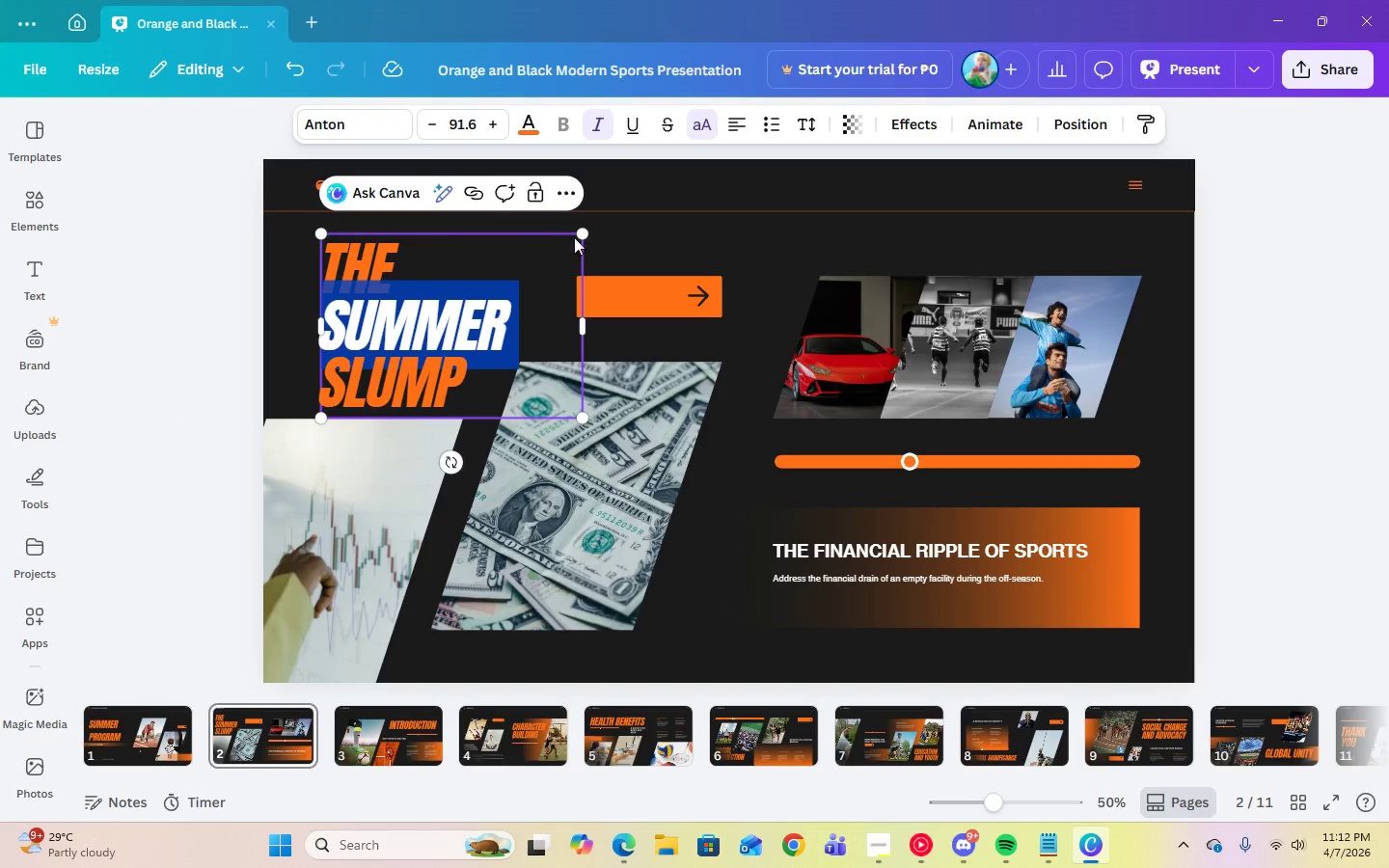 
left_click([676, 241])
 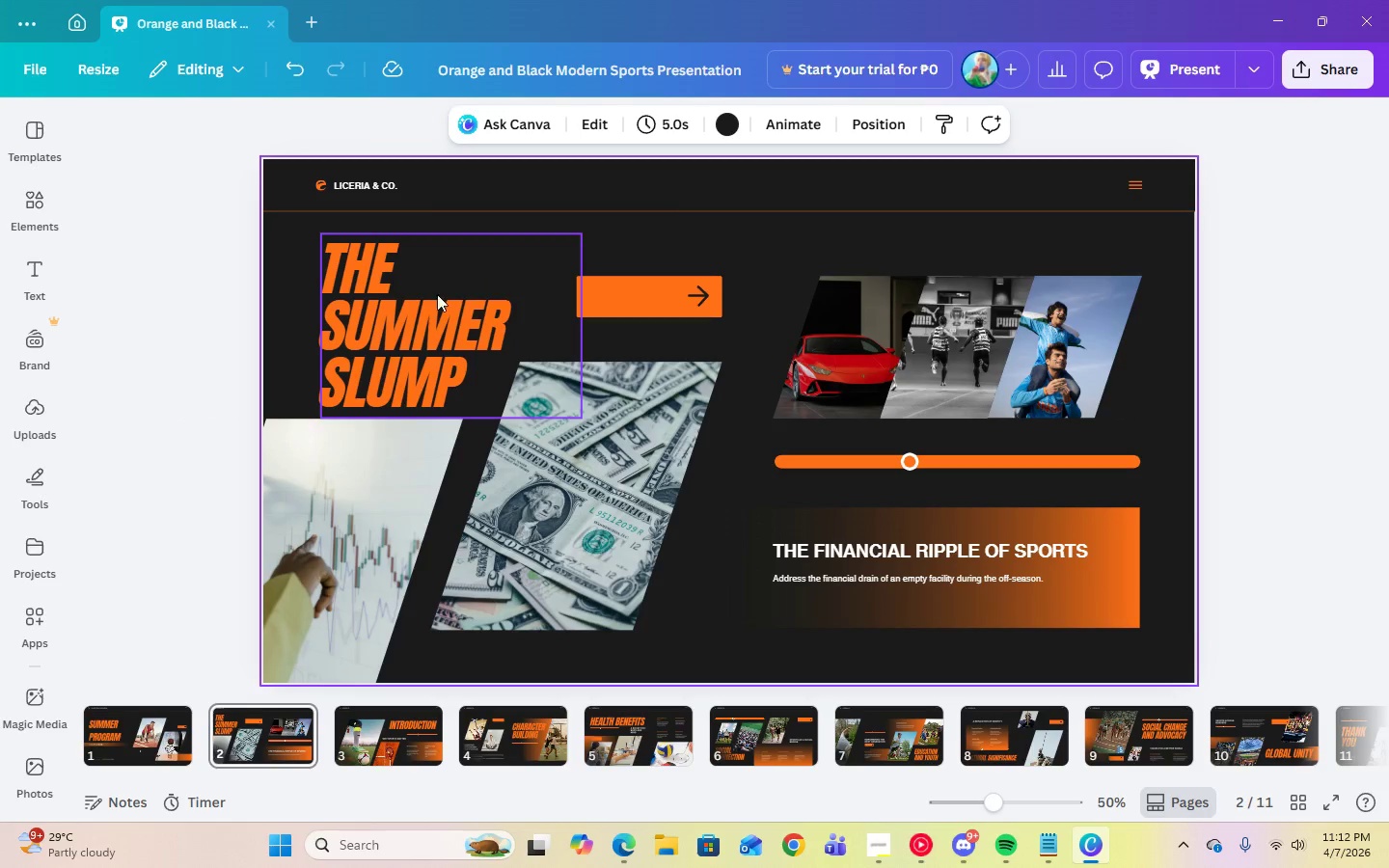 
left_click_drag(start_coordinate=[428, 296], to_coordinate=[428, 288])
 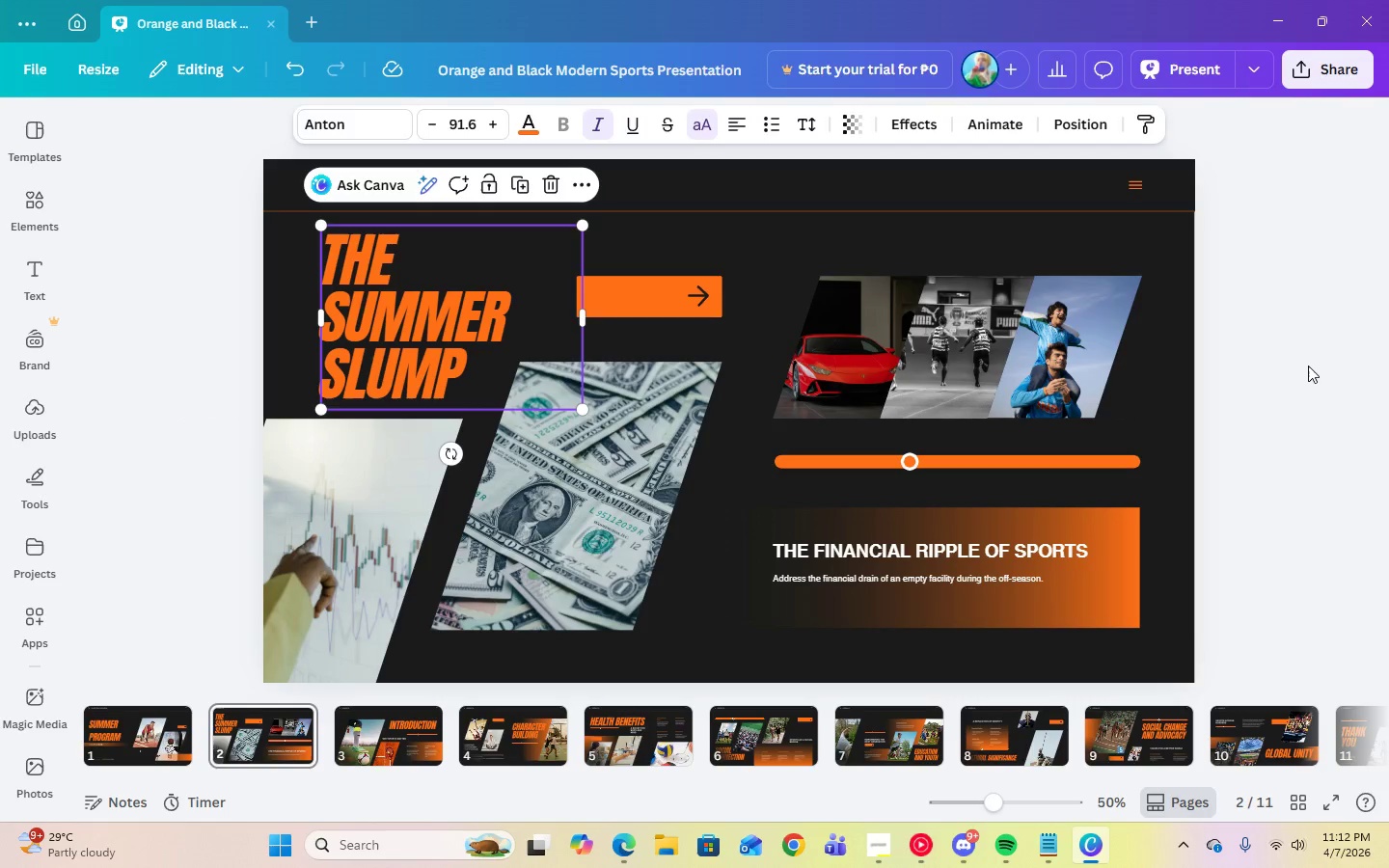 
left_click([1308, 366])
 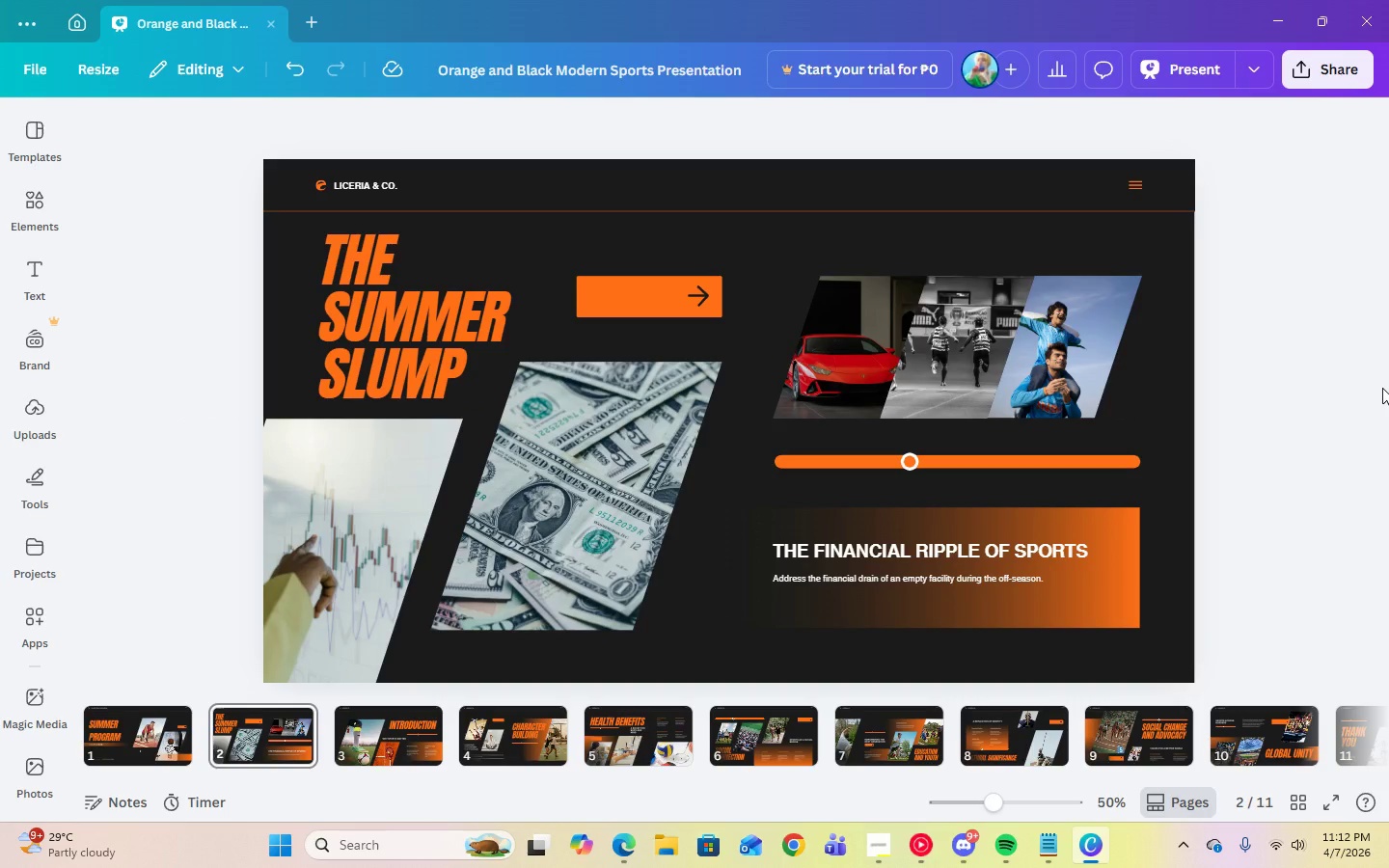 
wait(9.16)
 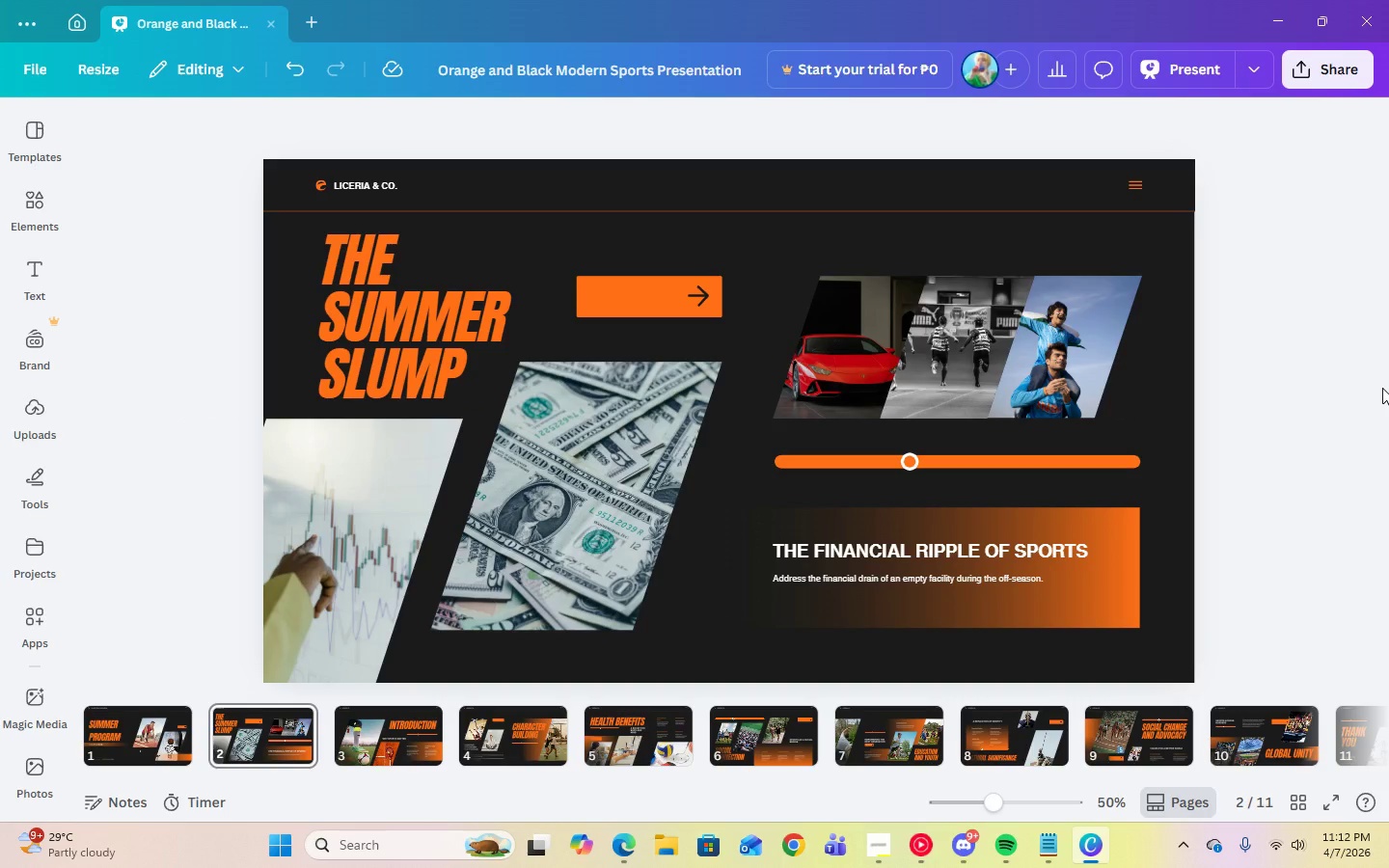 
left_click([898, 559])
 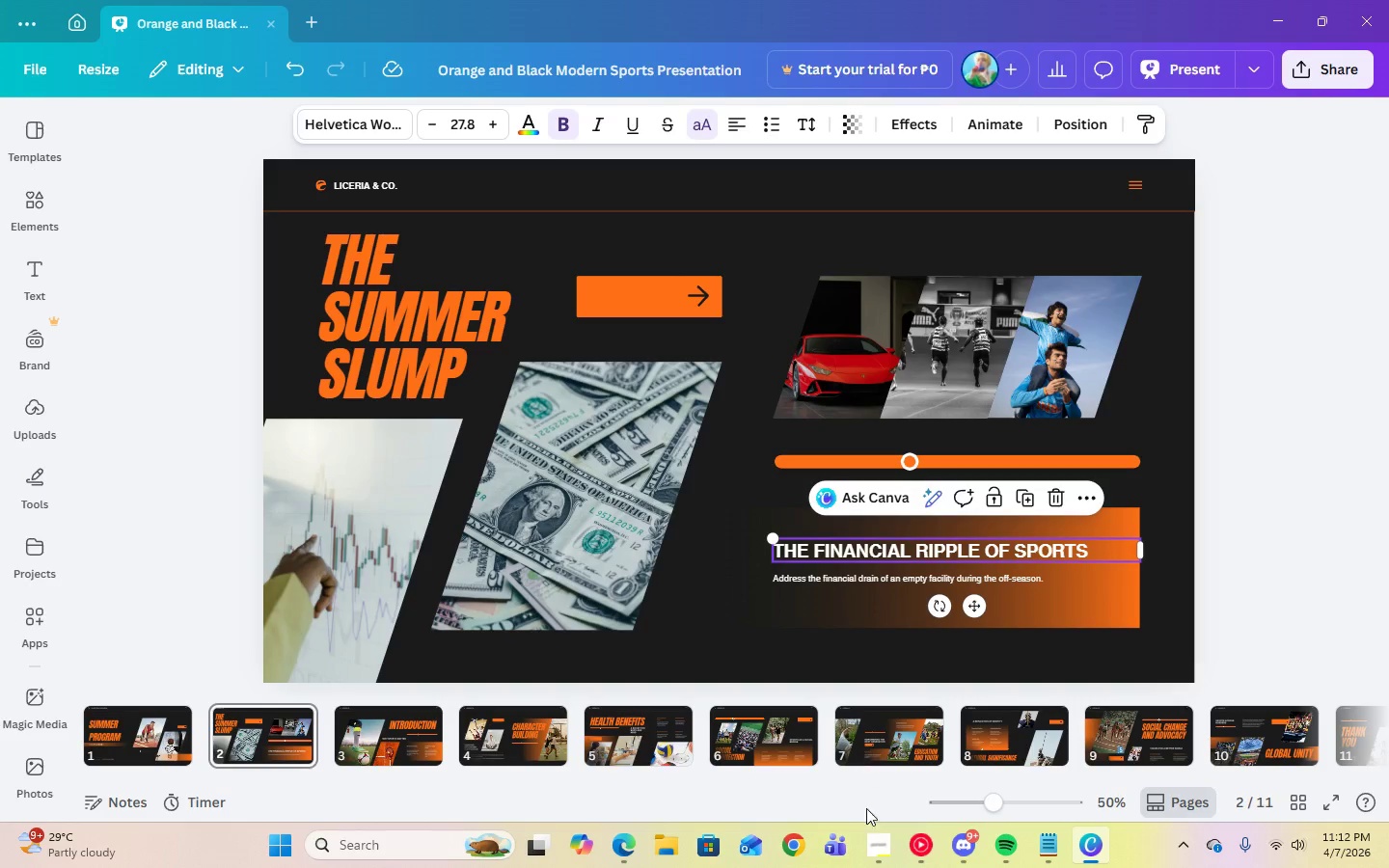 
left_click([881, 849])